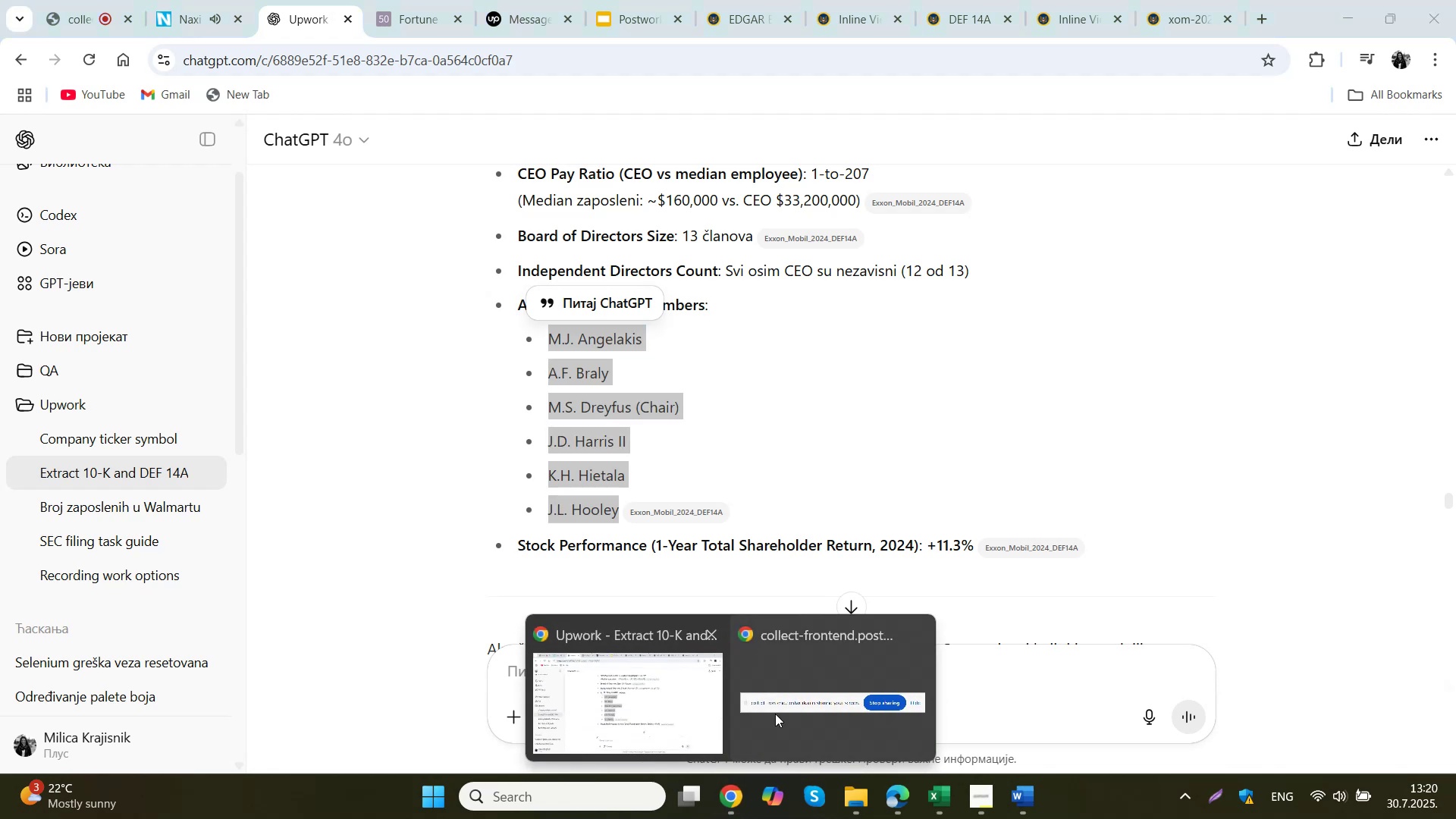 
left_click([938, 800])
 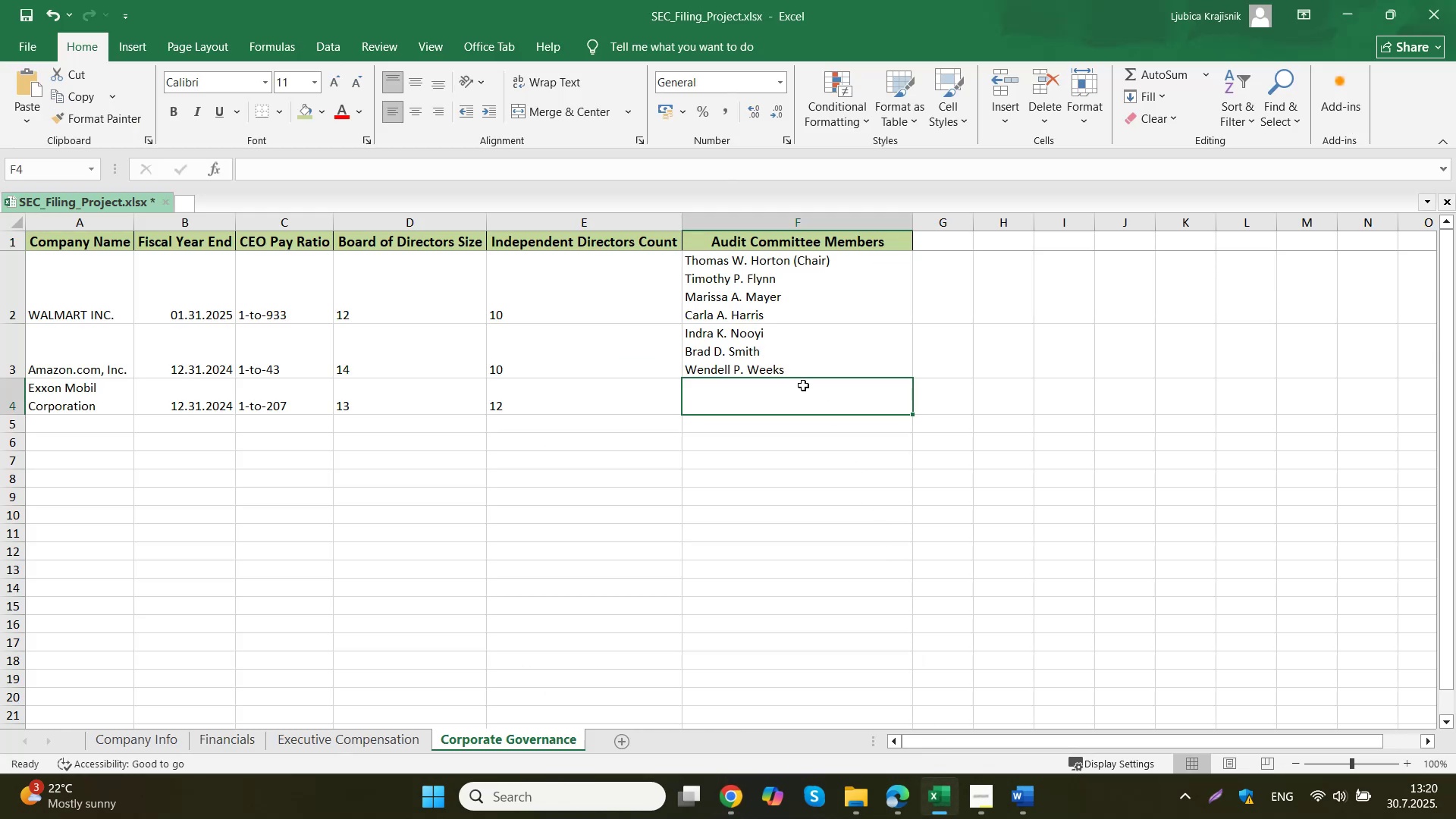 
double_click([808, 391])
 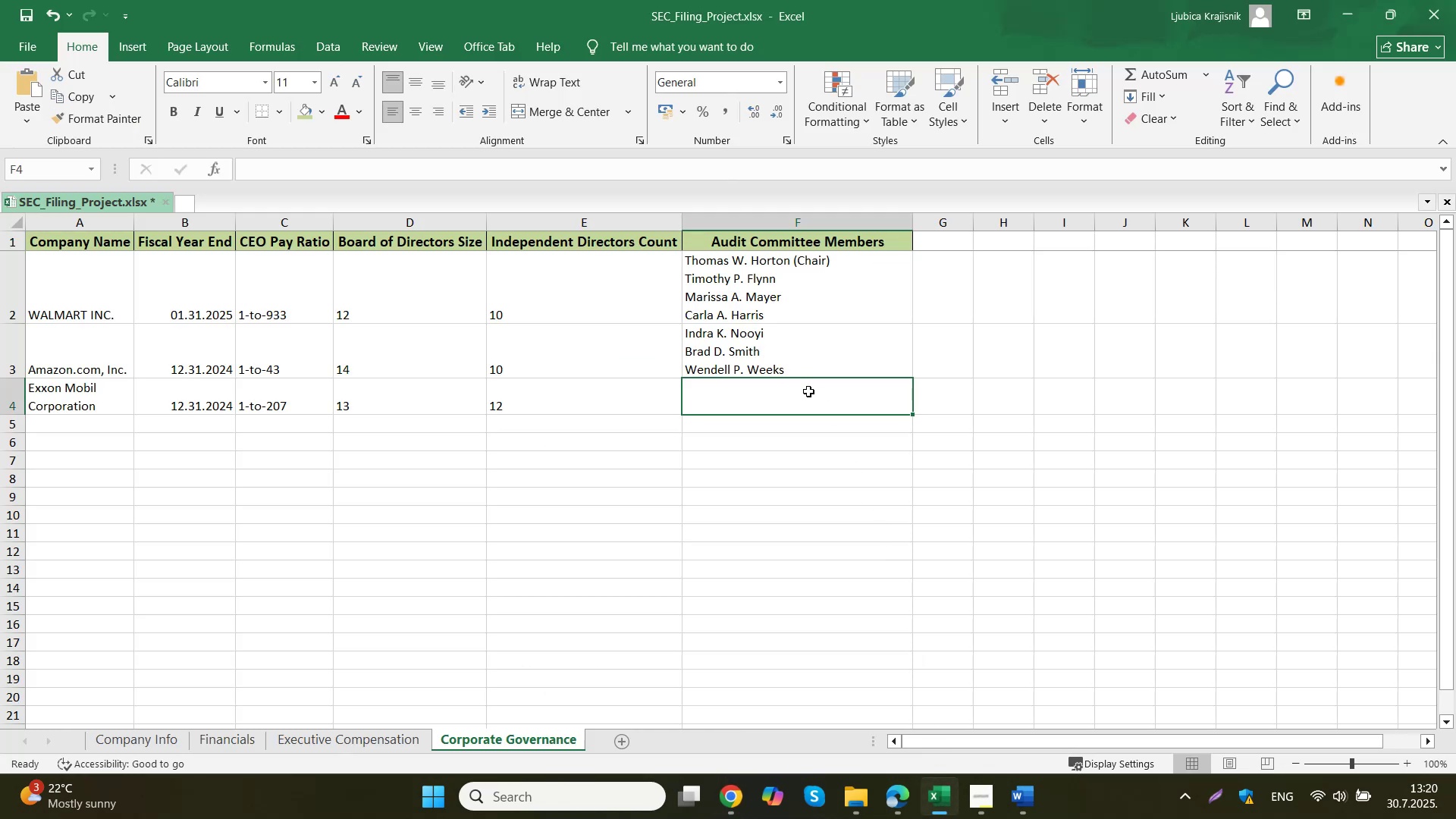 
key(Control+ControlLeft)
 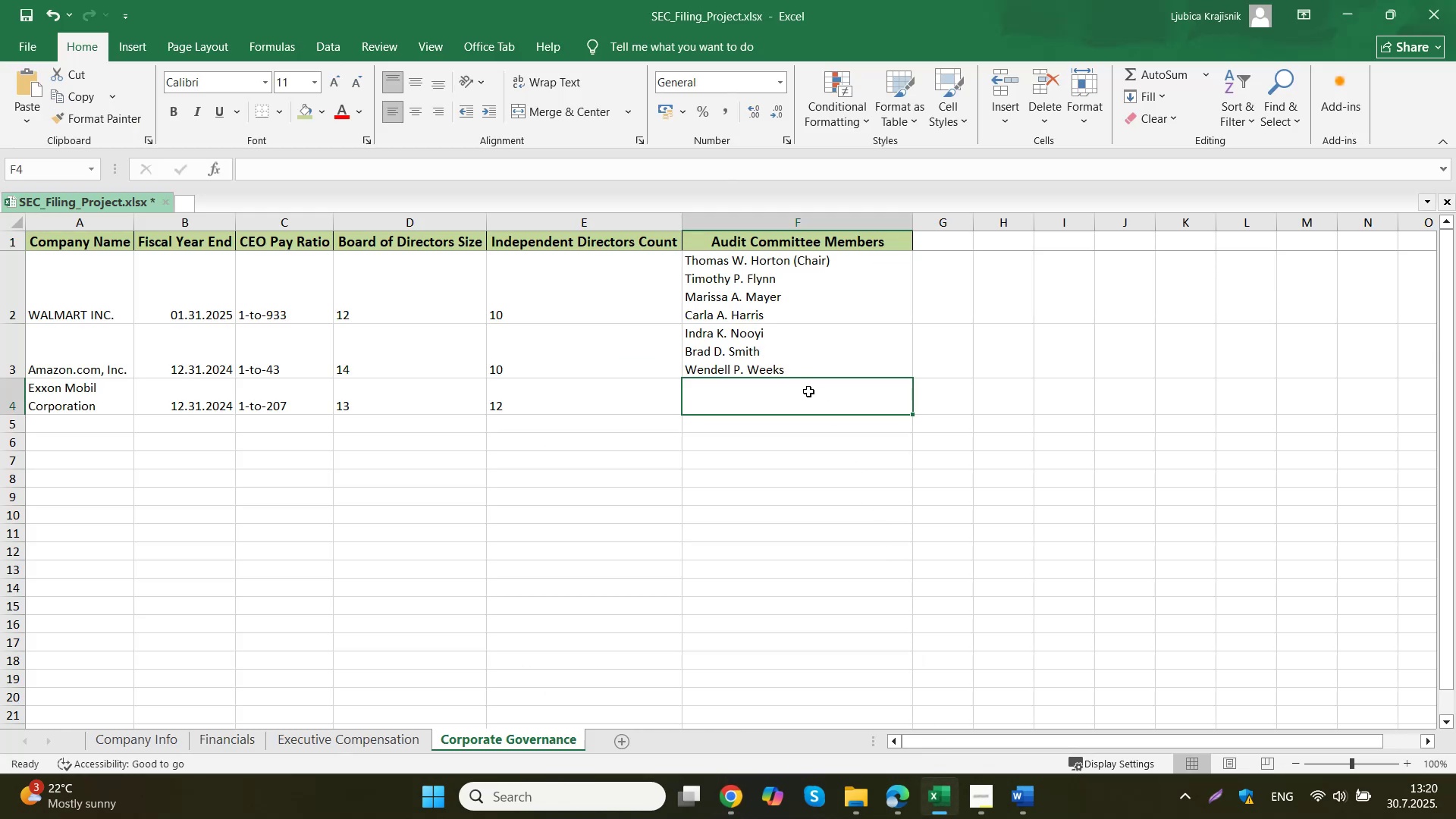 
key(Control+V)
 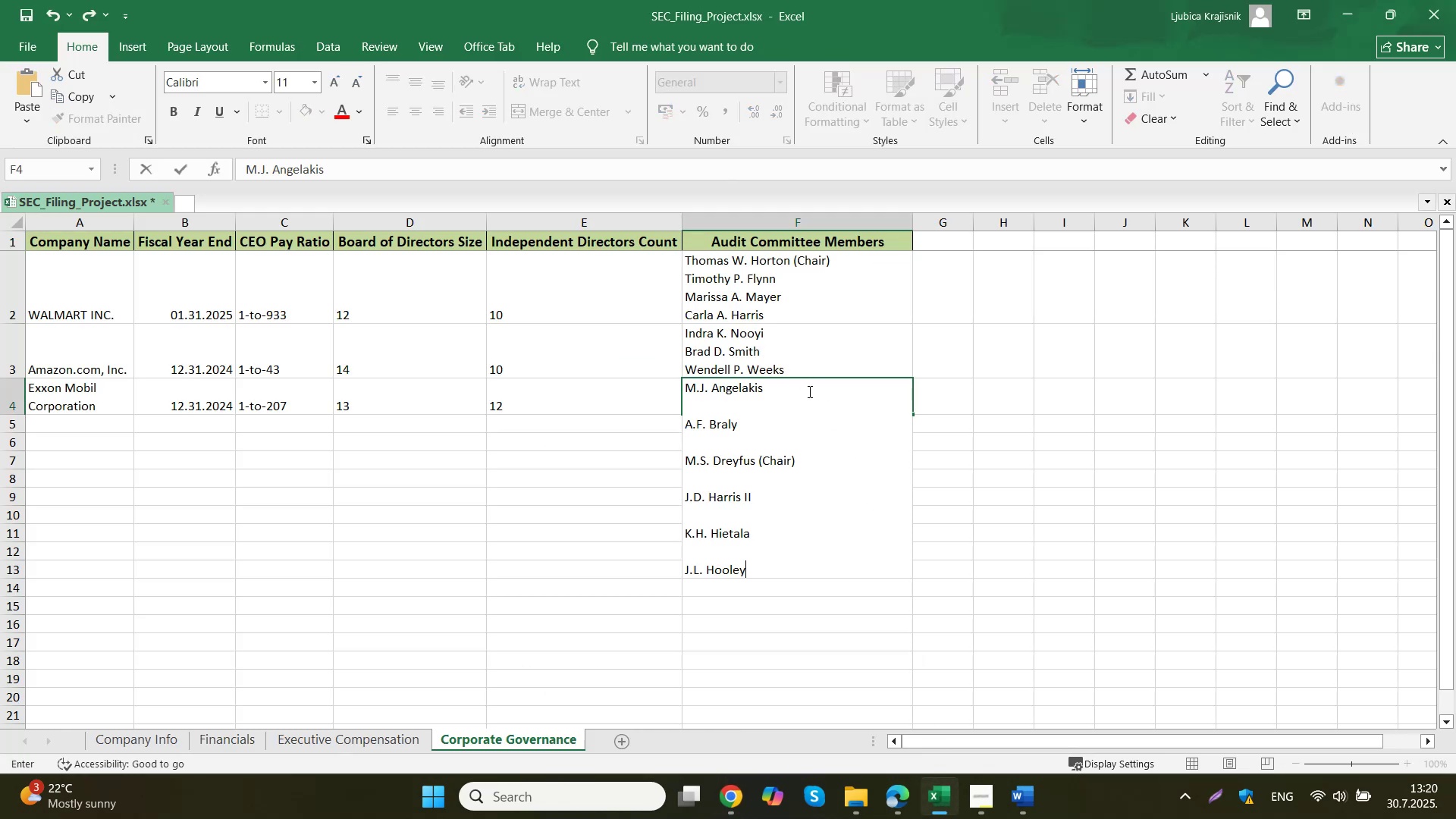 
left_click([779, 407])
 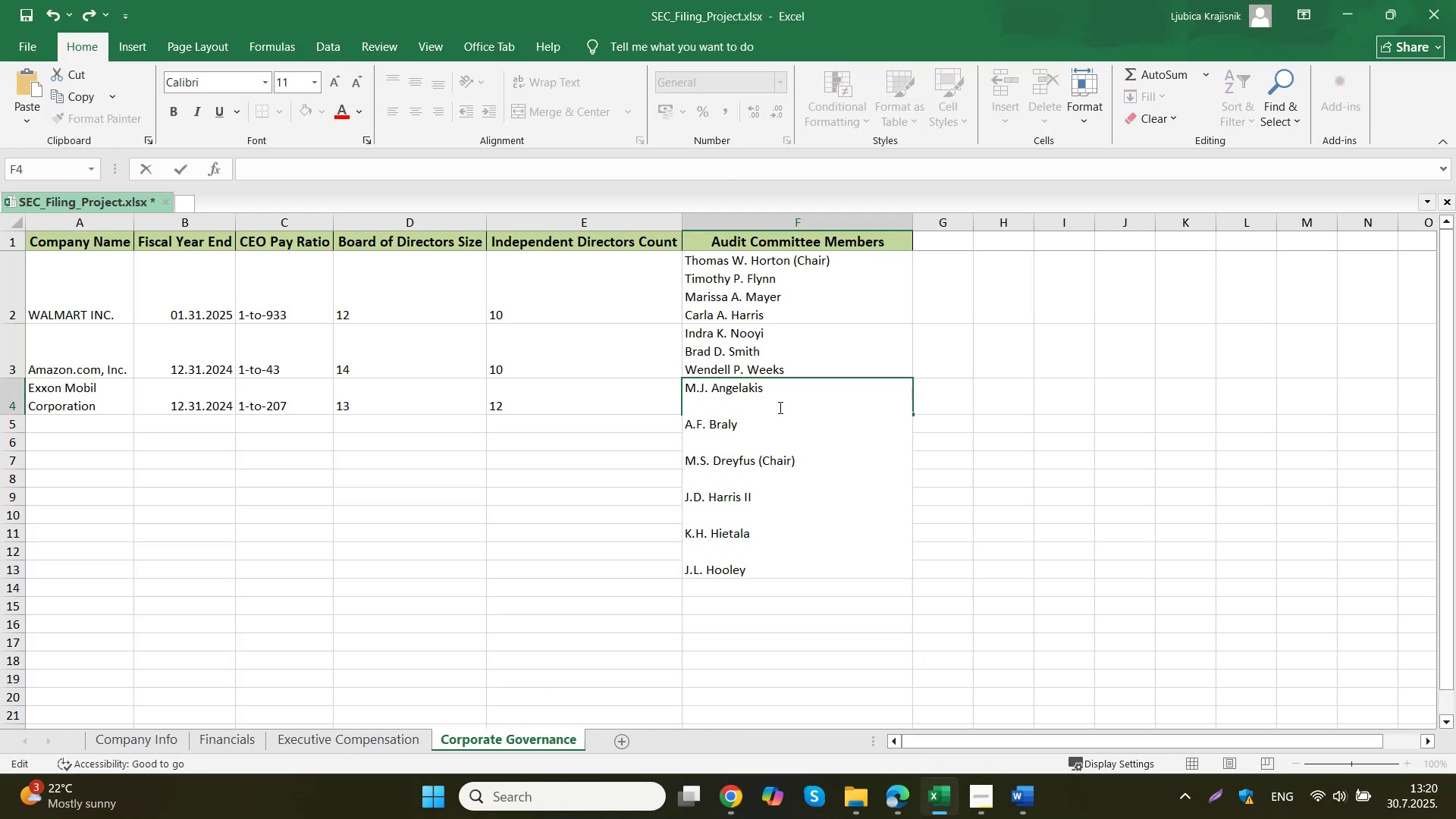 
key(Delete)
 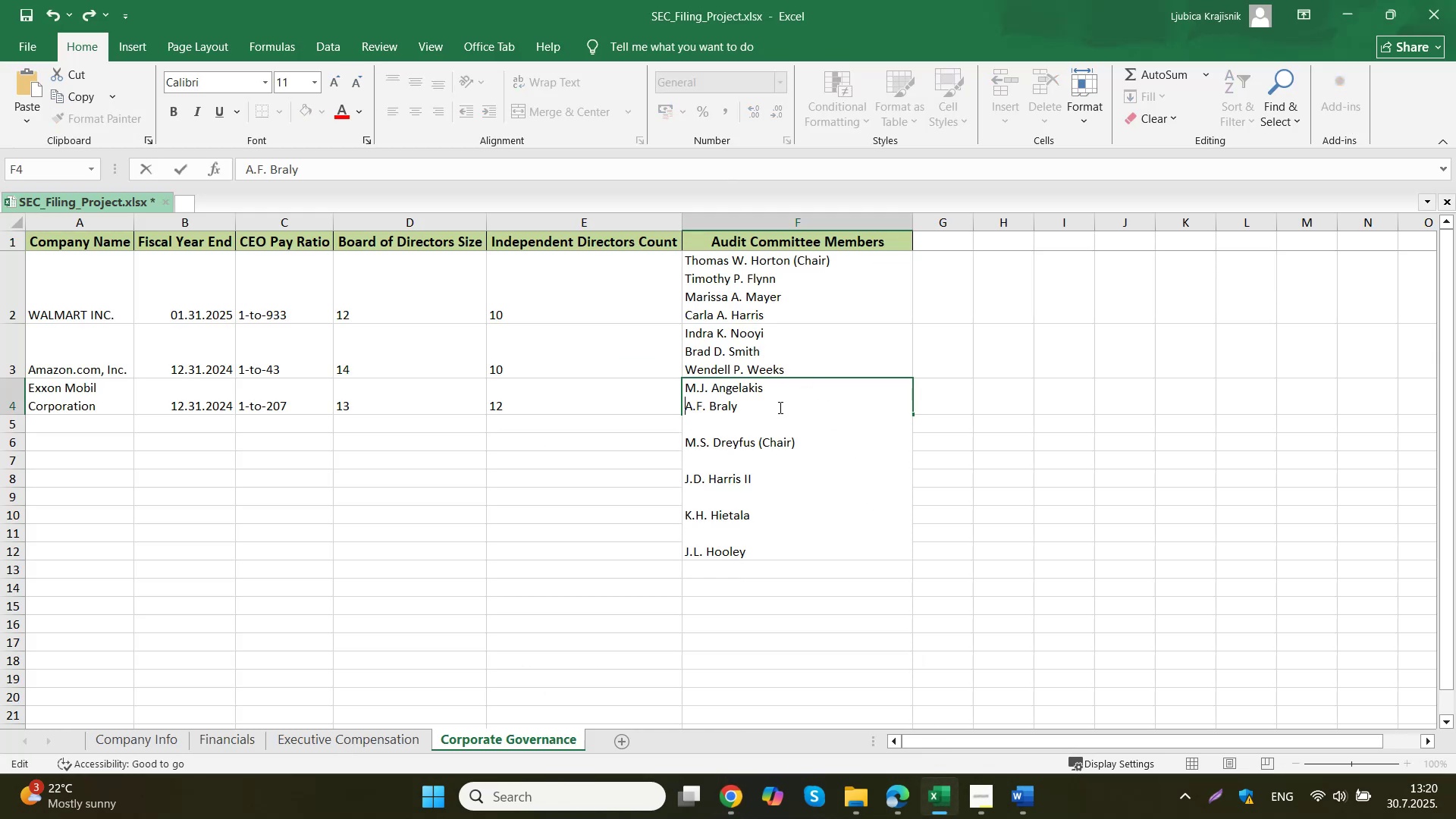 
key(ArrowDown)
 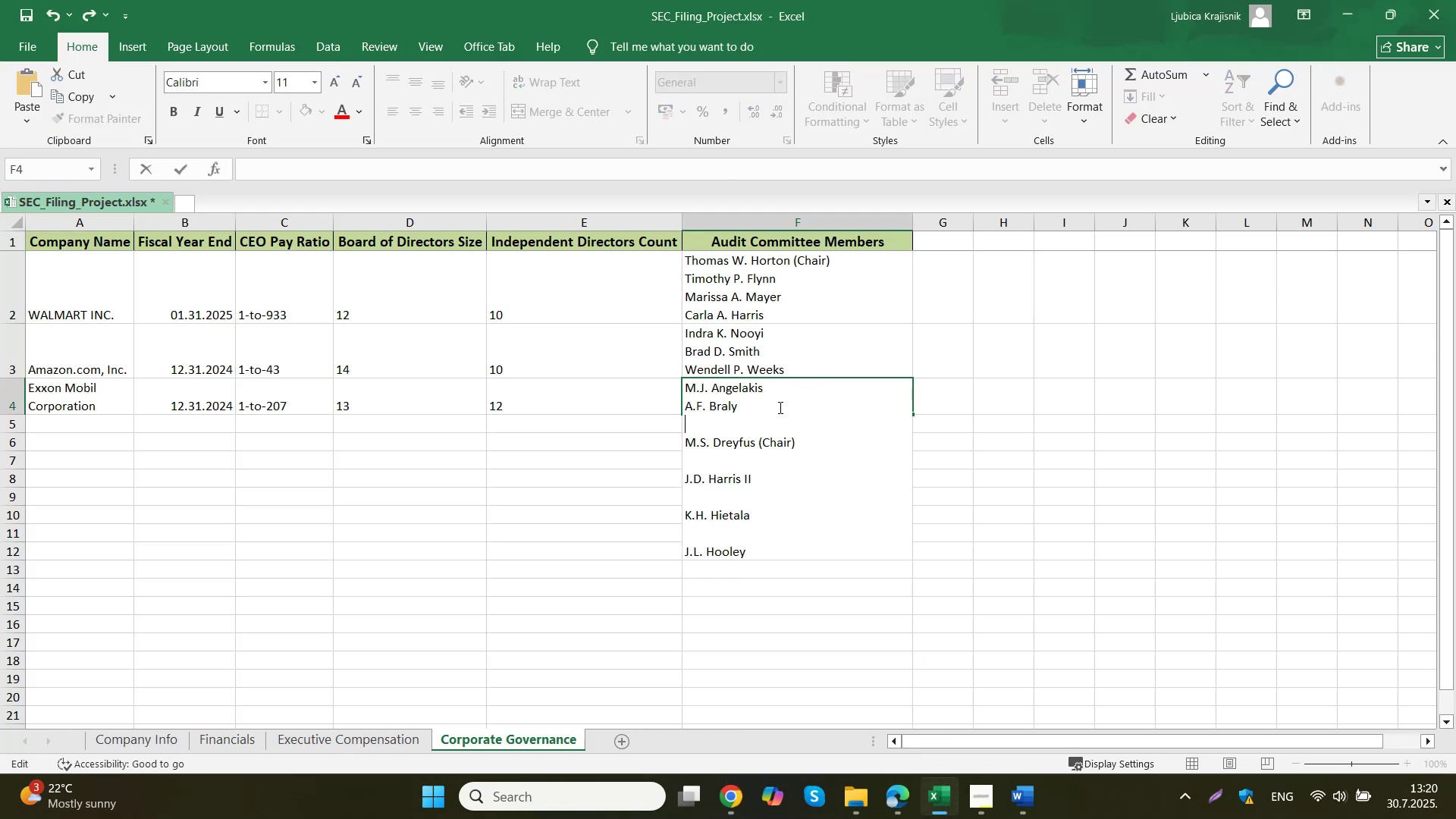 
key(Delete)
 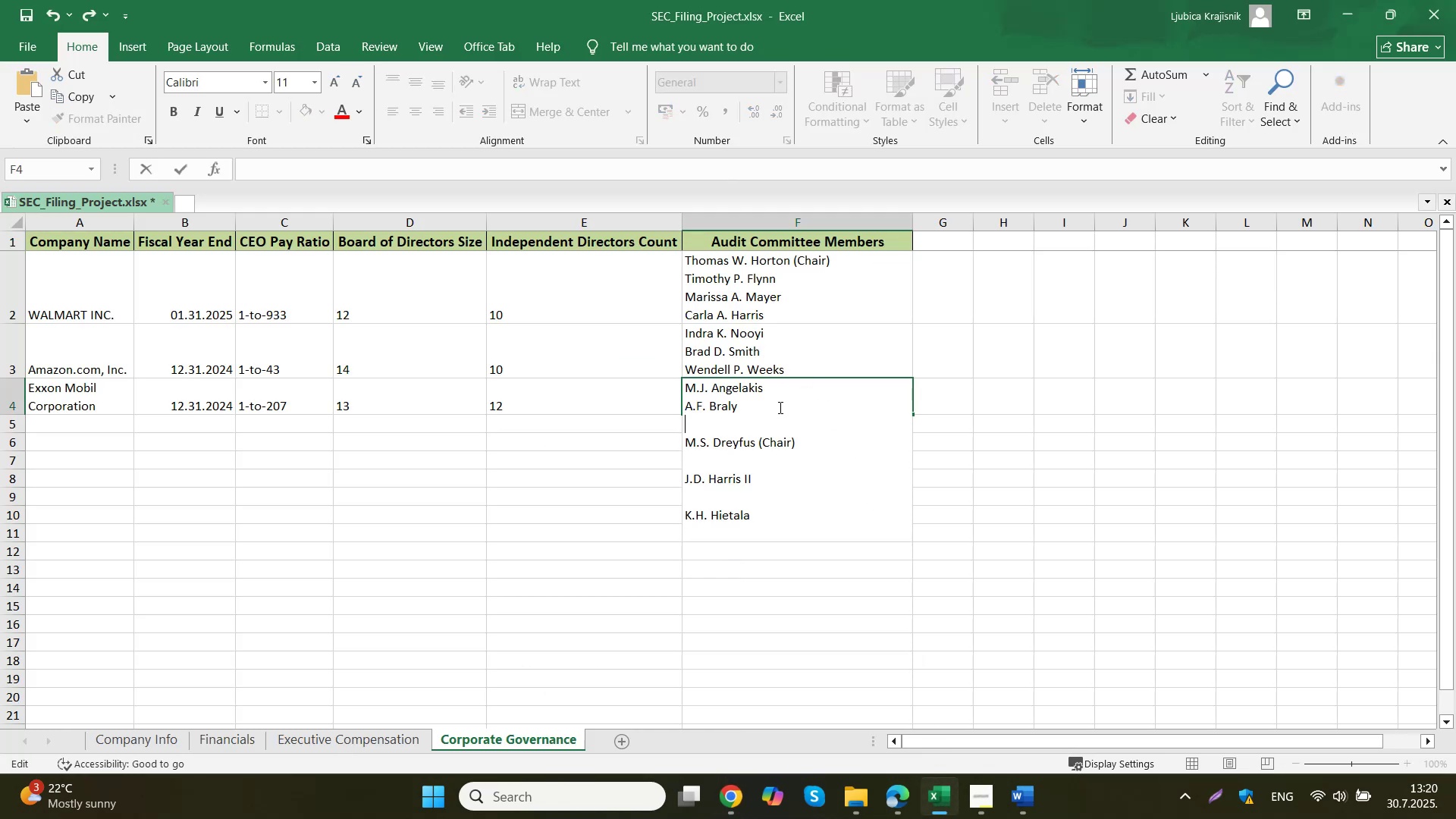 
key(ArrowDown)
 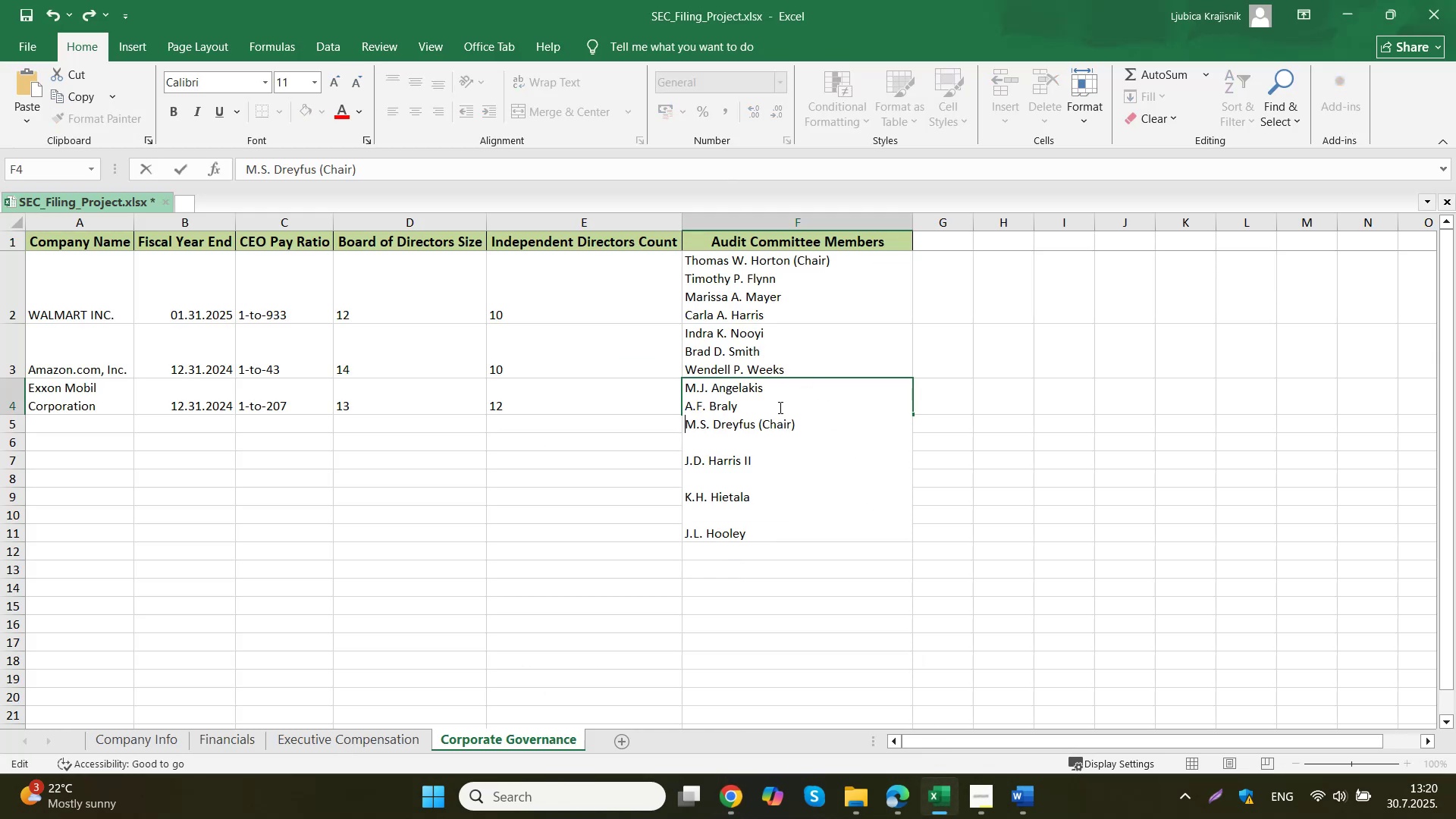 
key(Delete)
 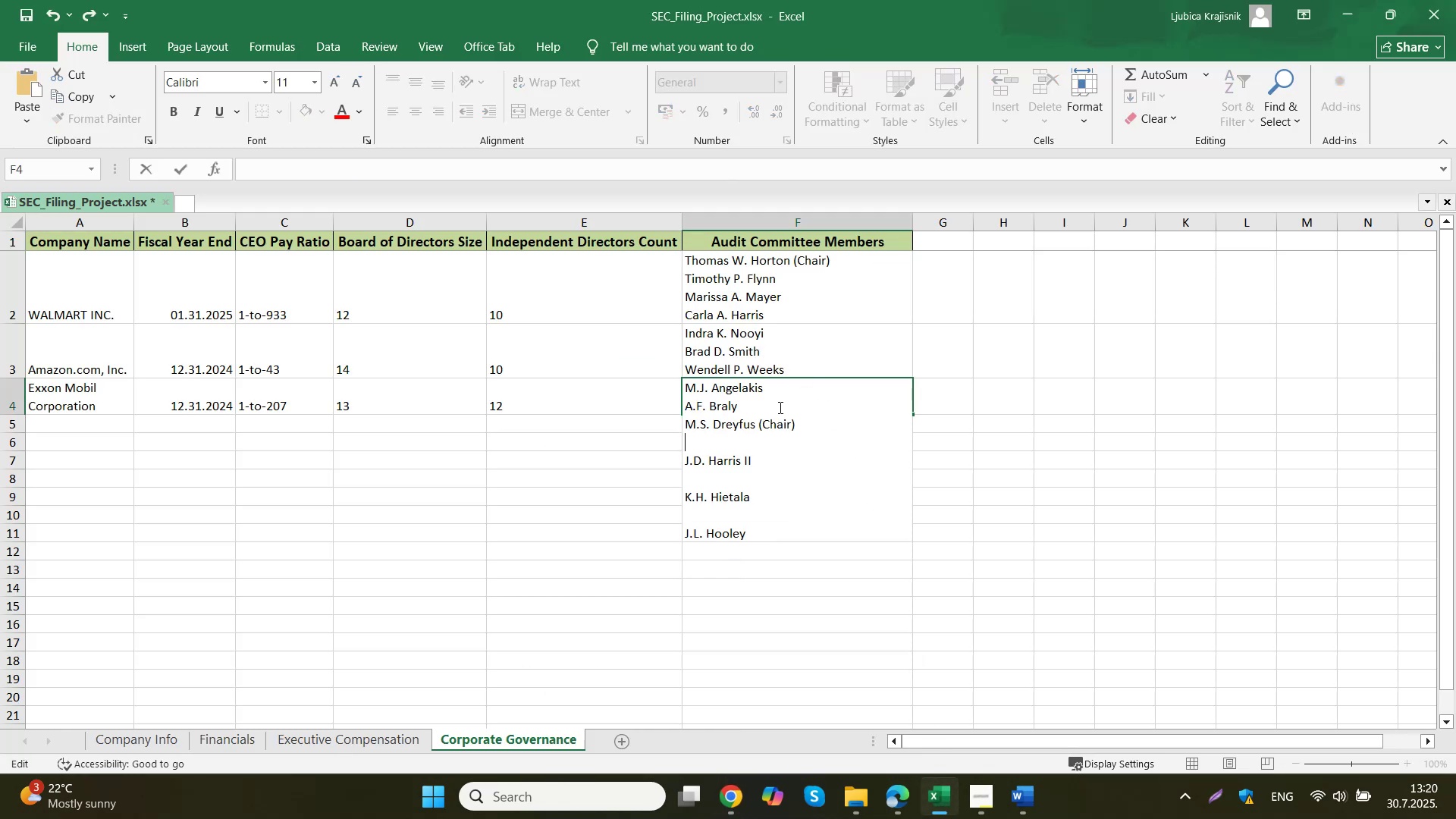 
key(ArrowDown)
 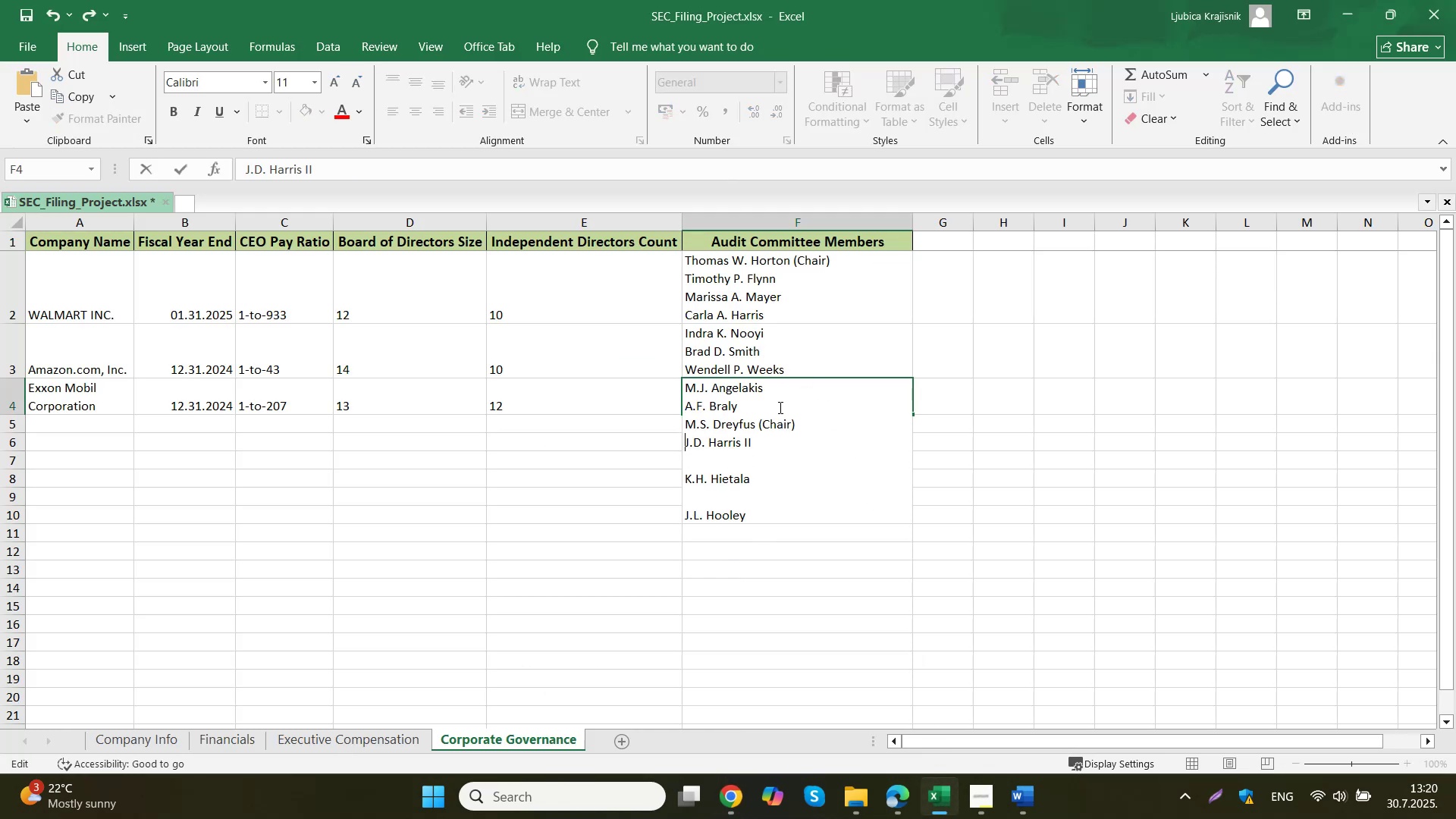 
key(Delete)
 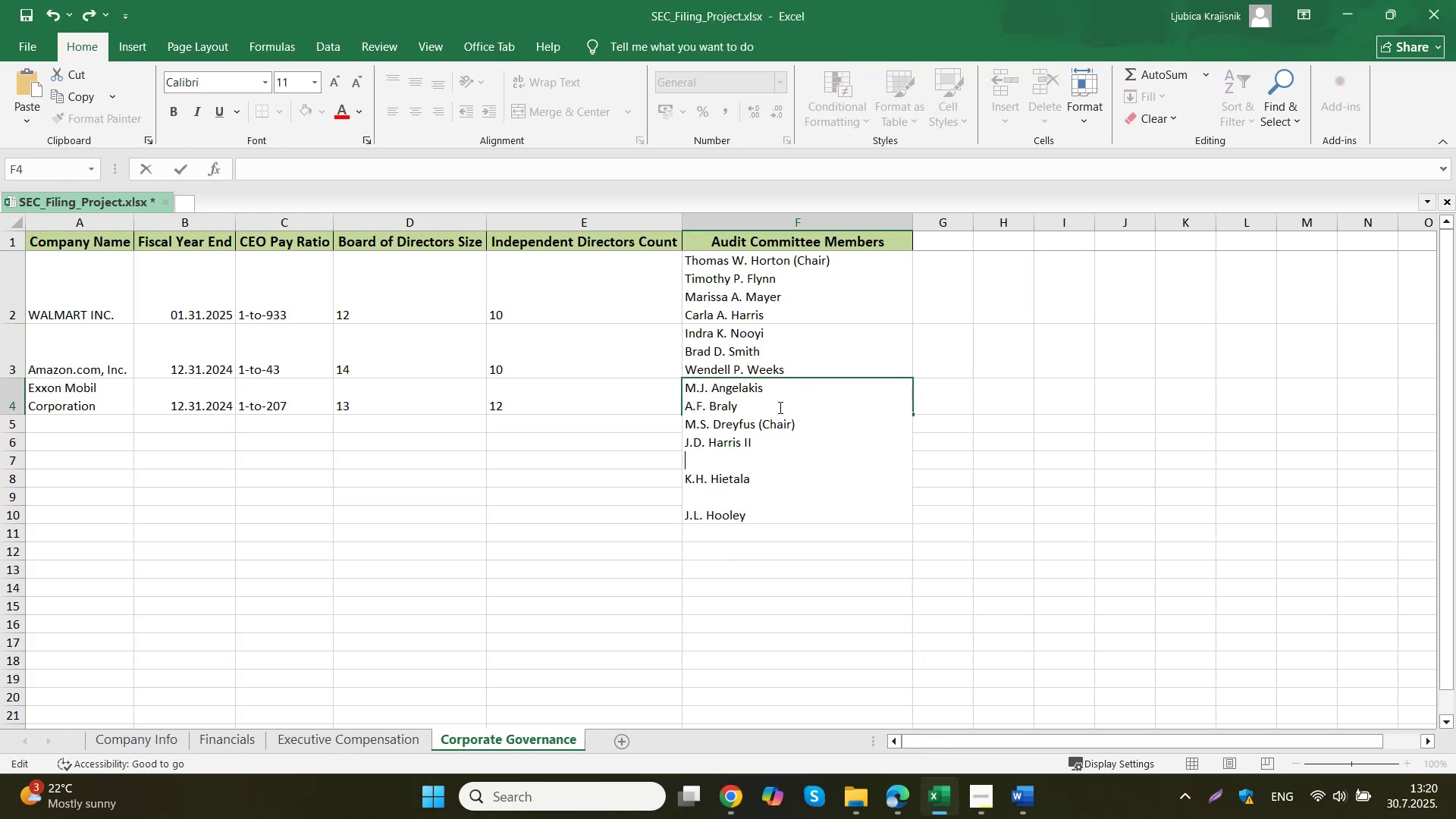 
key(ArrowDown)
 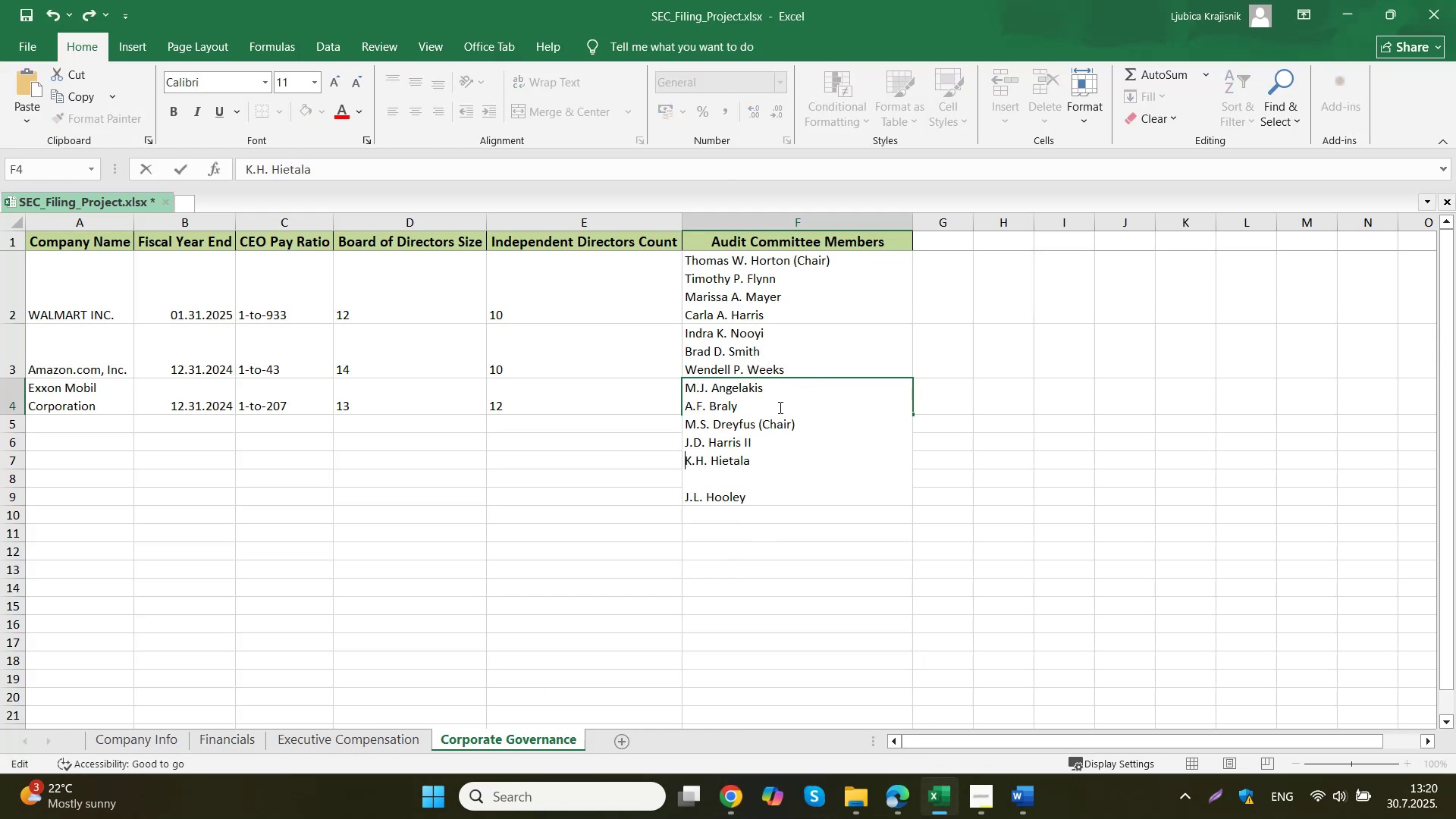 
key(Delete)
 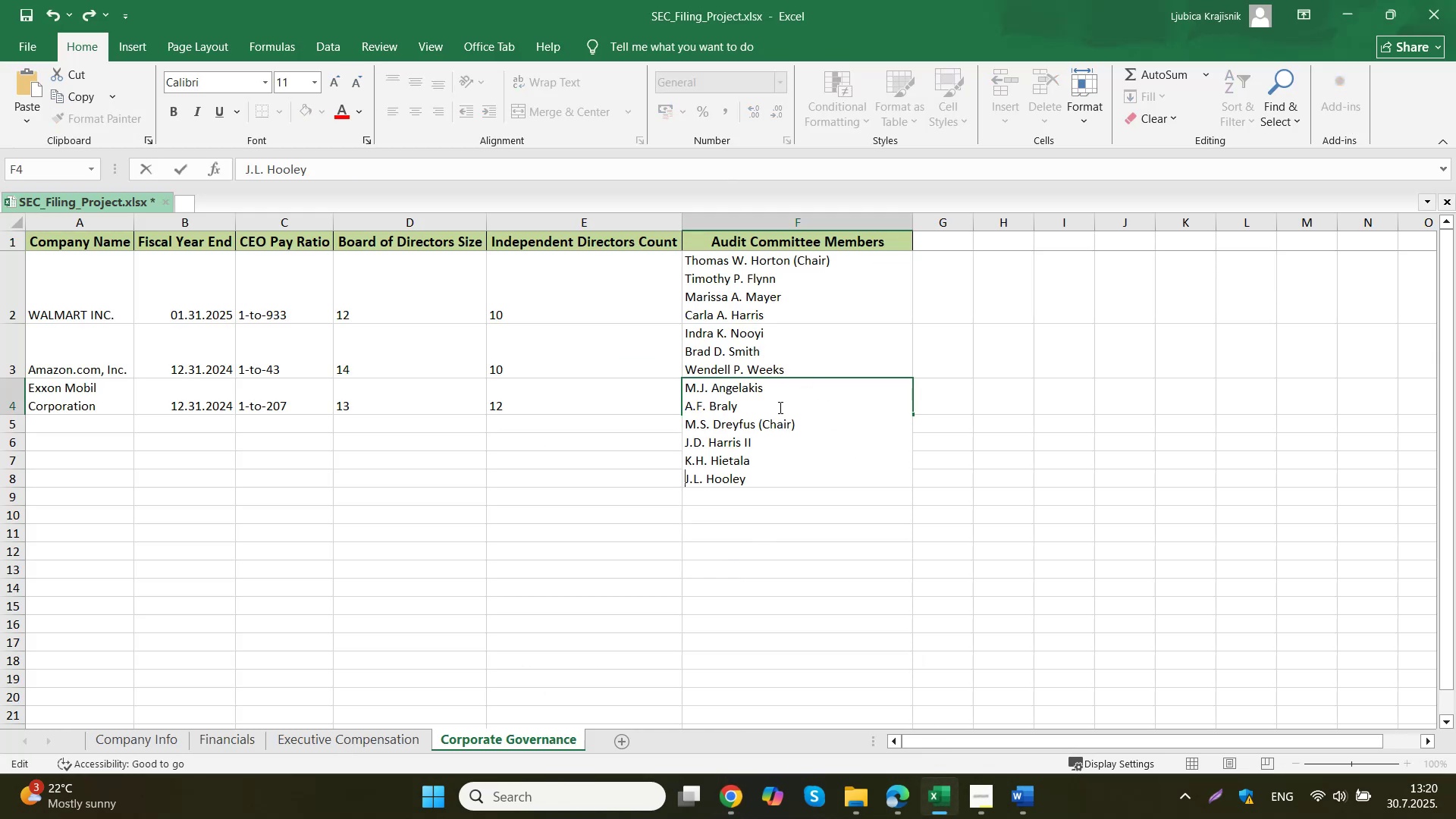 
left_click([1020, 437])
 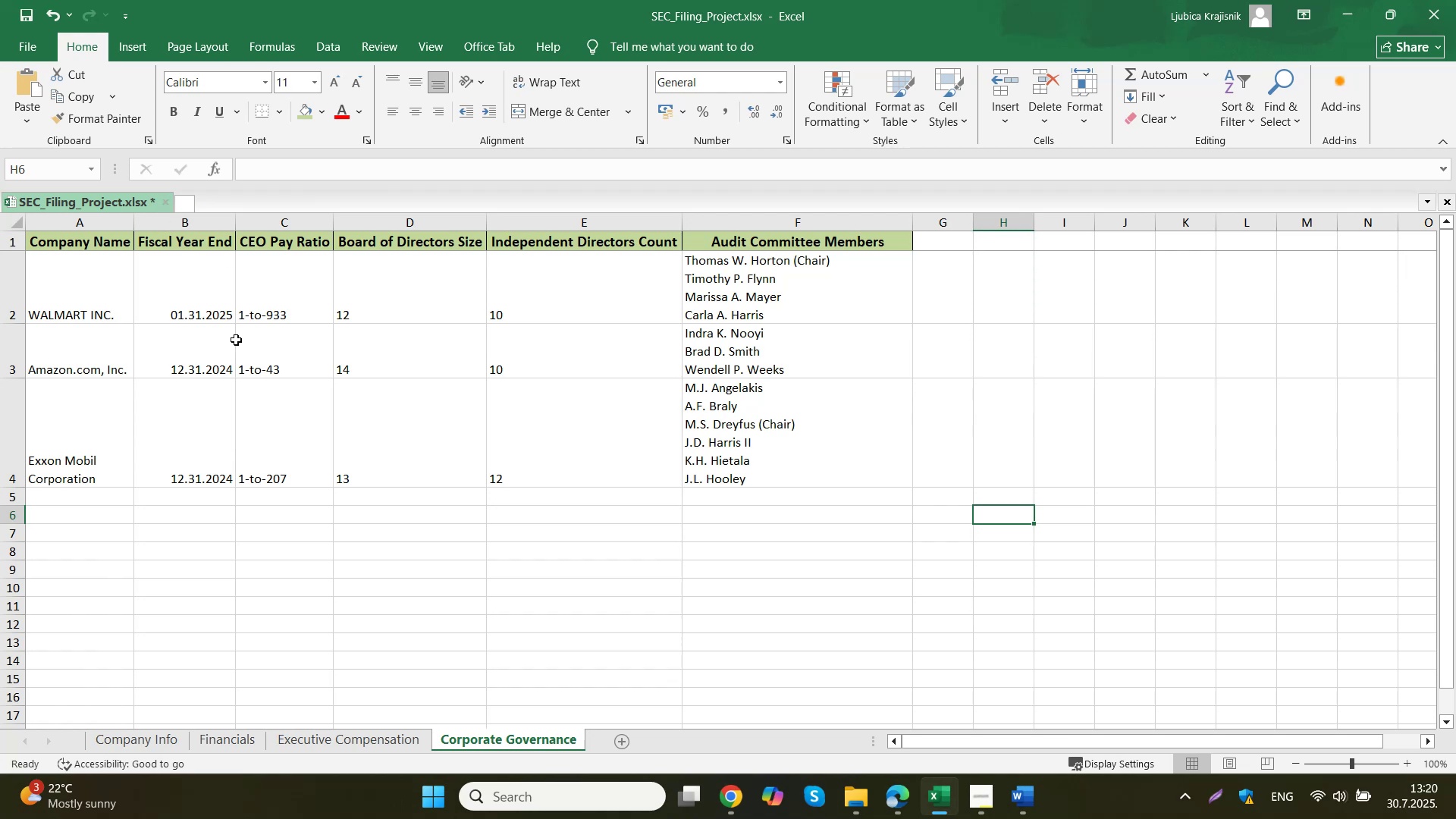 
left_click([29, 22])
 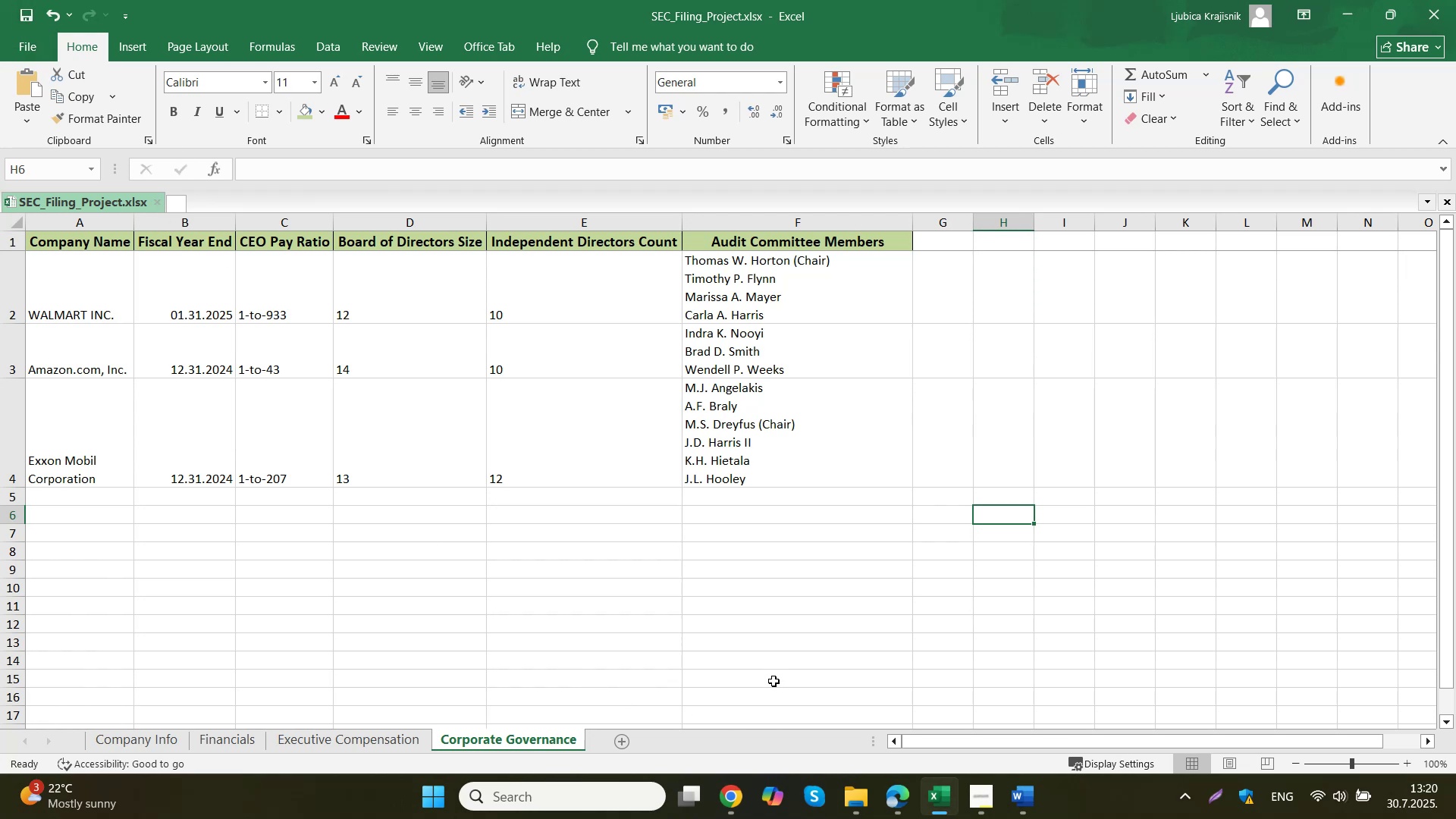 